 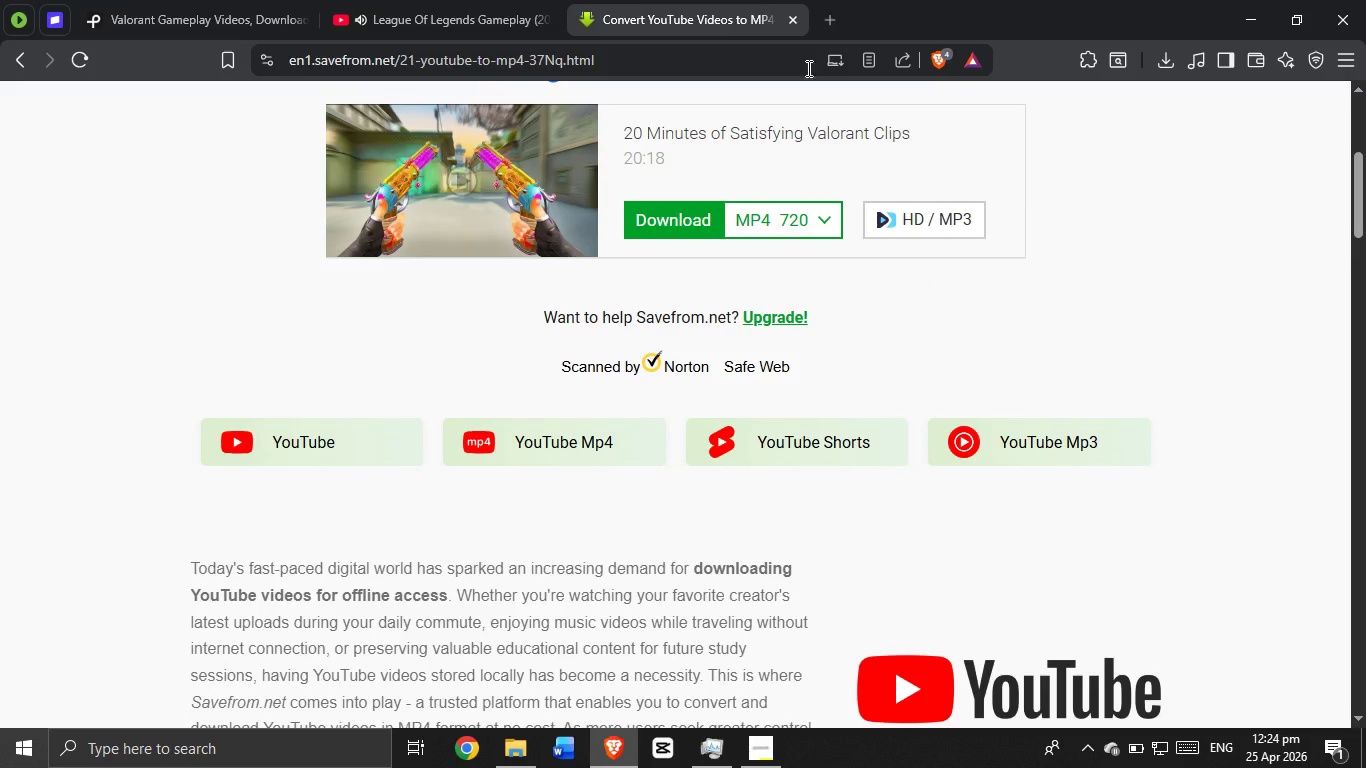 
left_click([476, 11])
 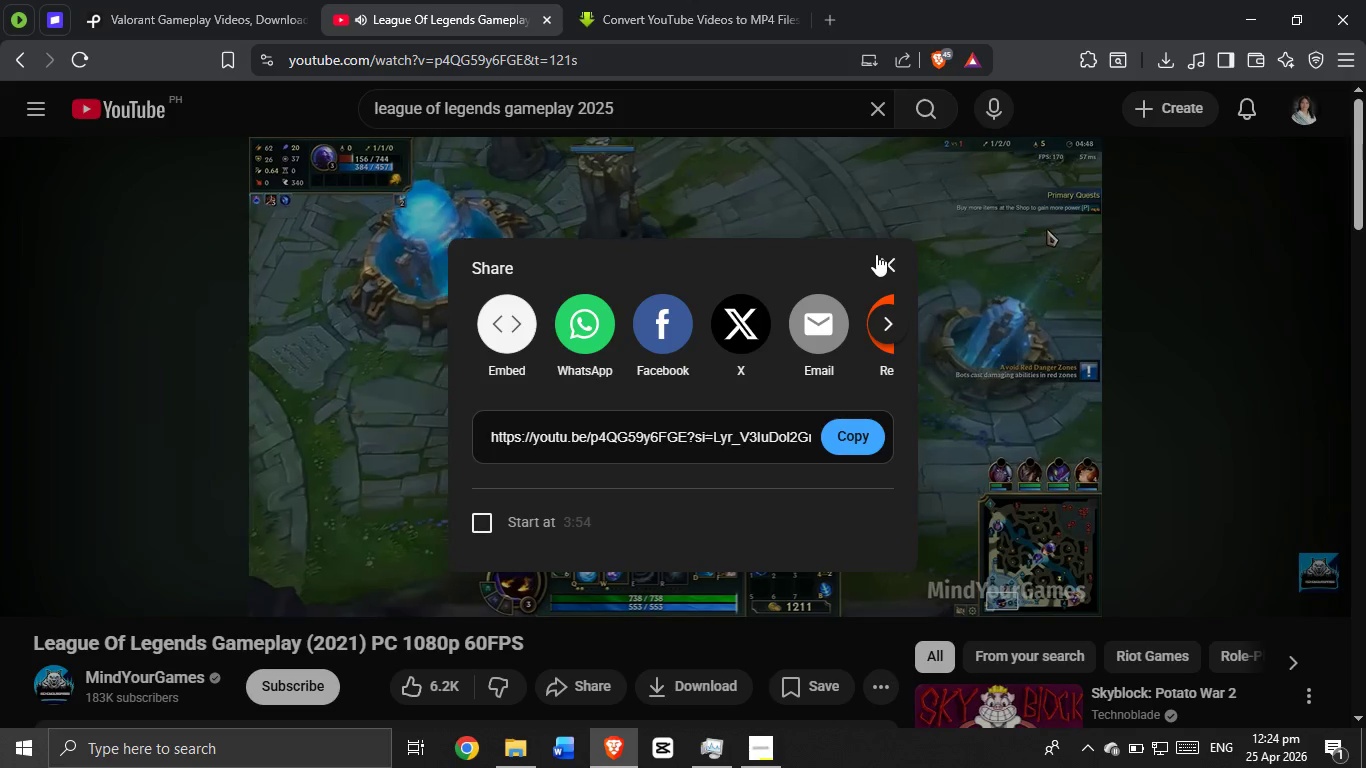 
left_click([895, 269])
 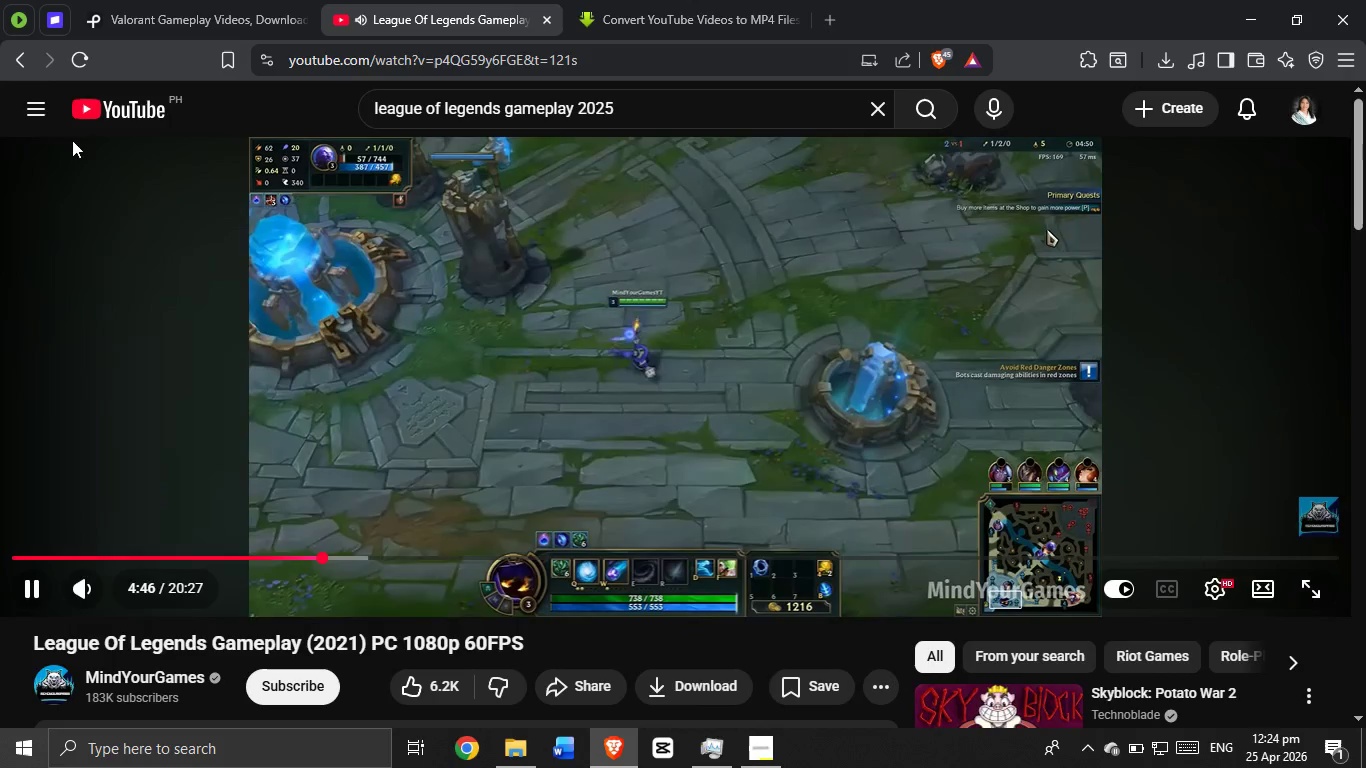 
left_click([39, 117])
 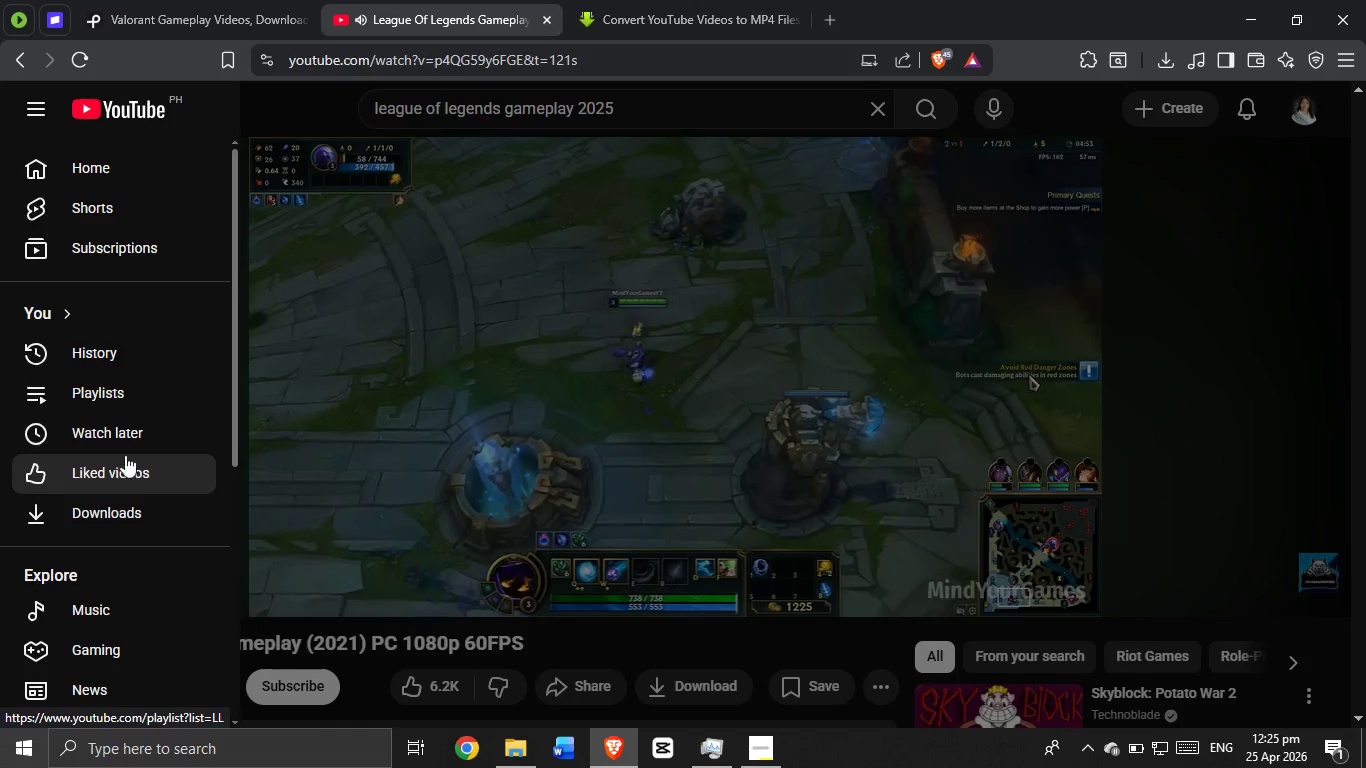 
left_click([107, 213])
 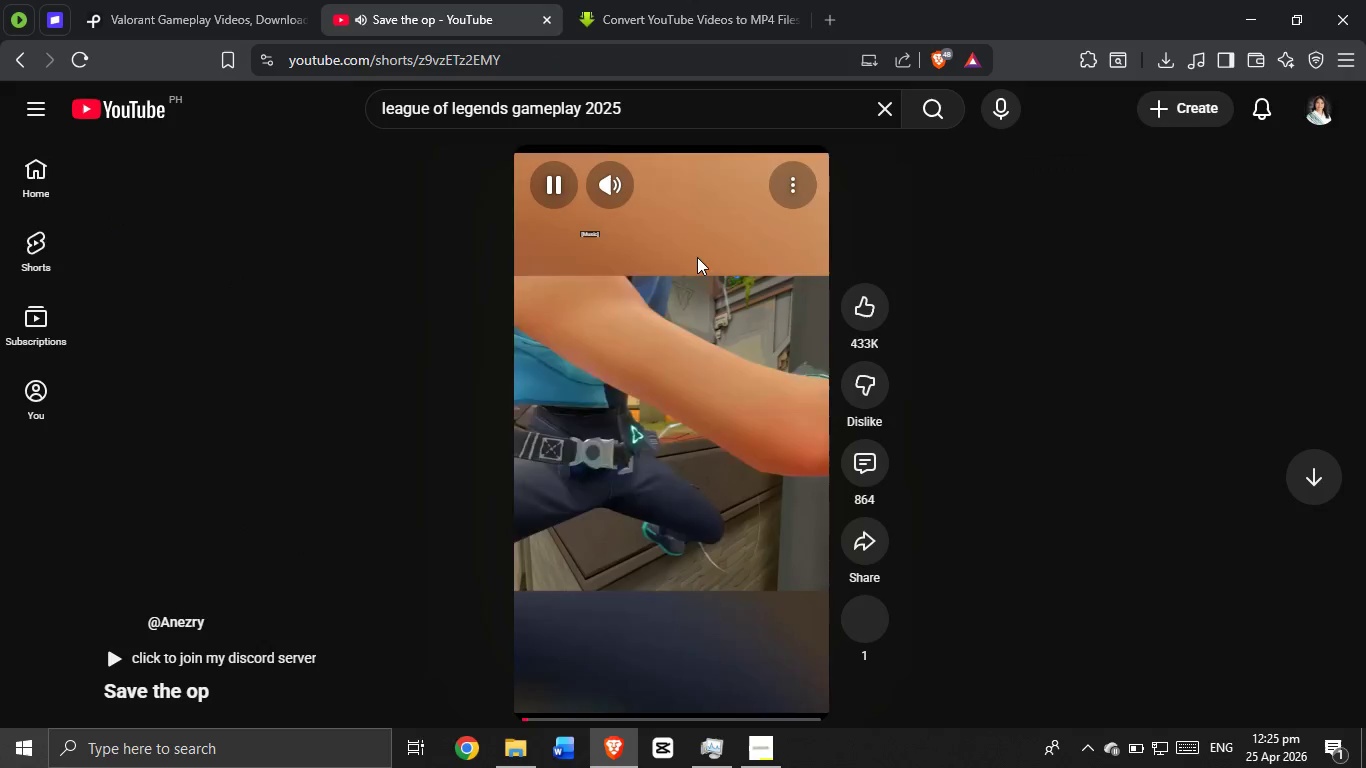 
scroll: coordinate [829, 436], scroll_direction: down, amount: 4.0
 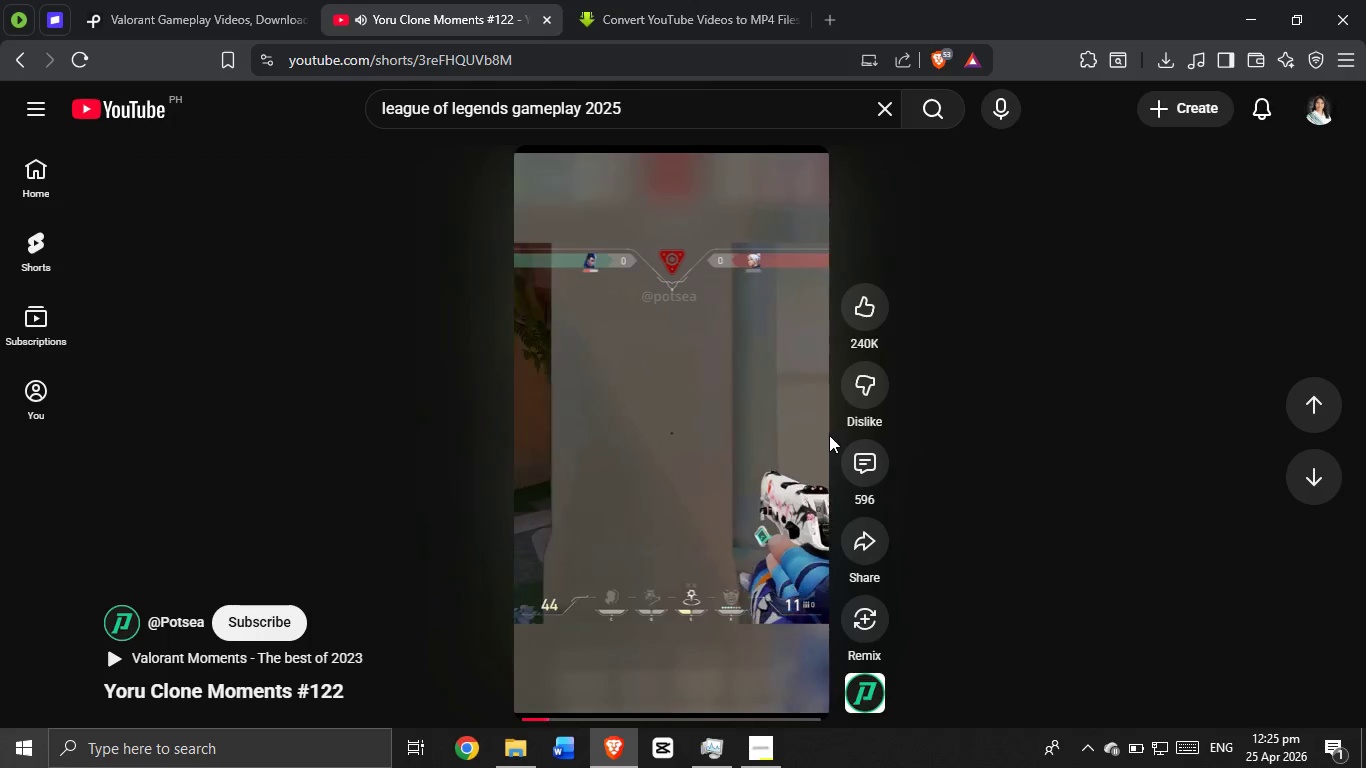 
wait(7.12)
 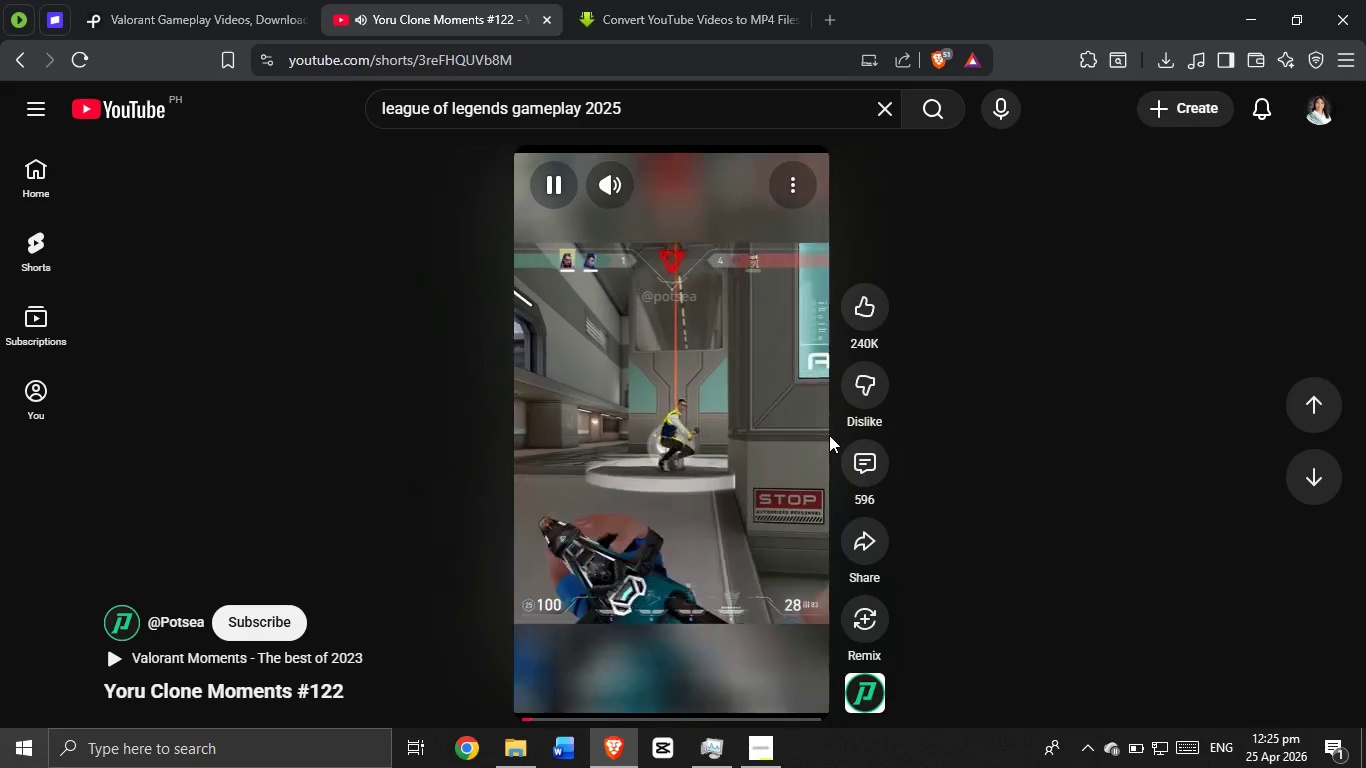 
left_click([863, 557])
 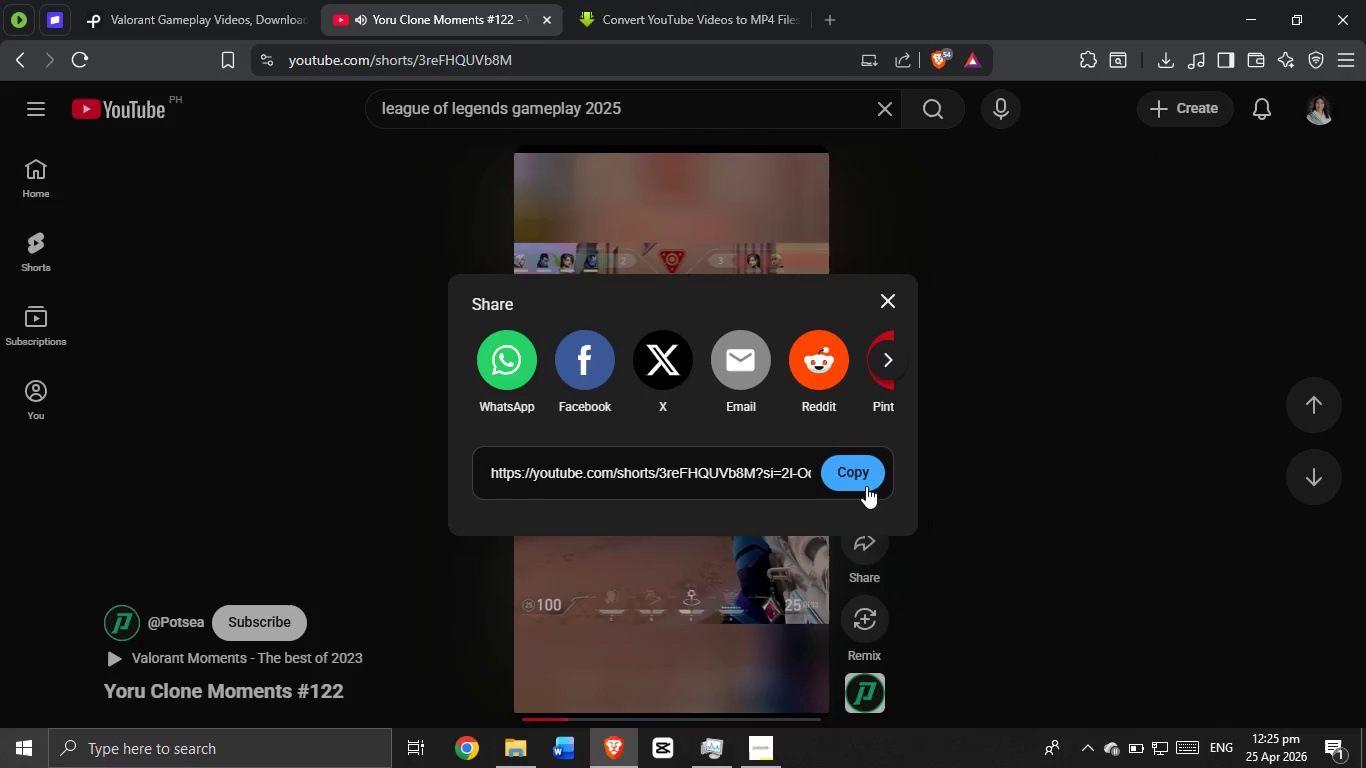 
left_click([866, 482])
 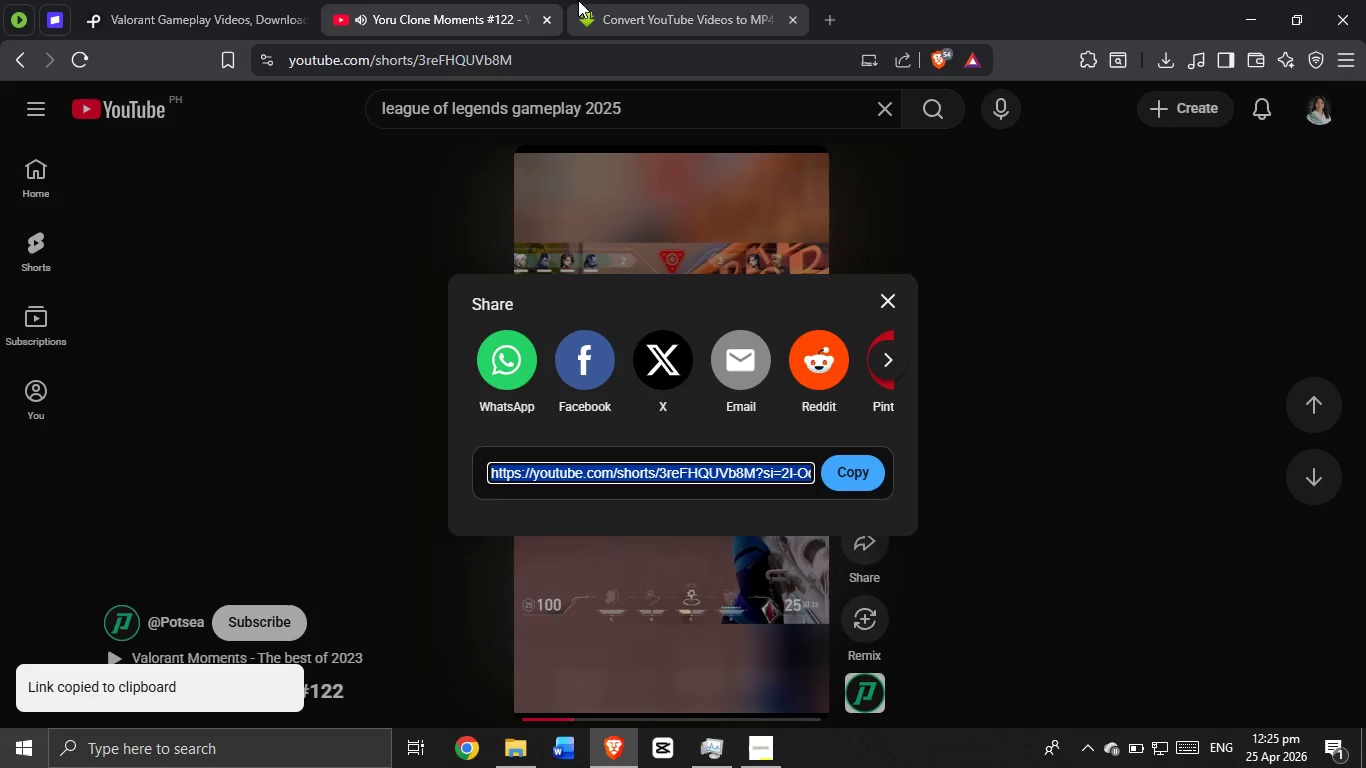 
left_click([696, 9])
 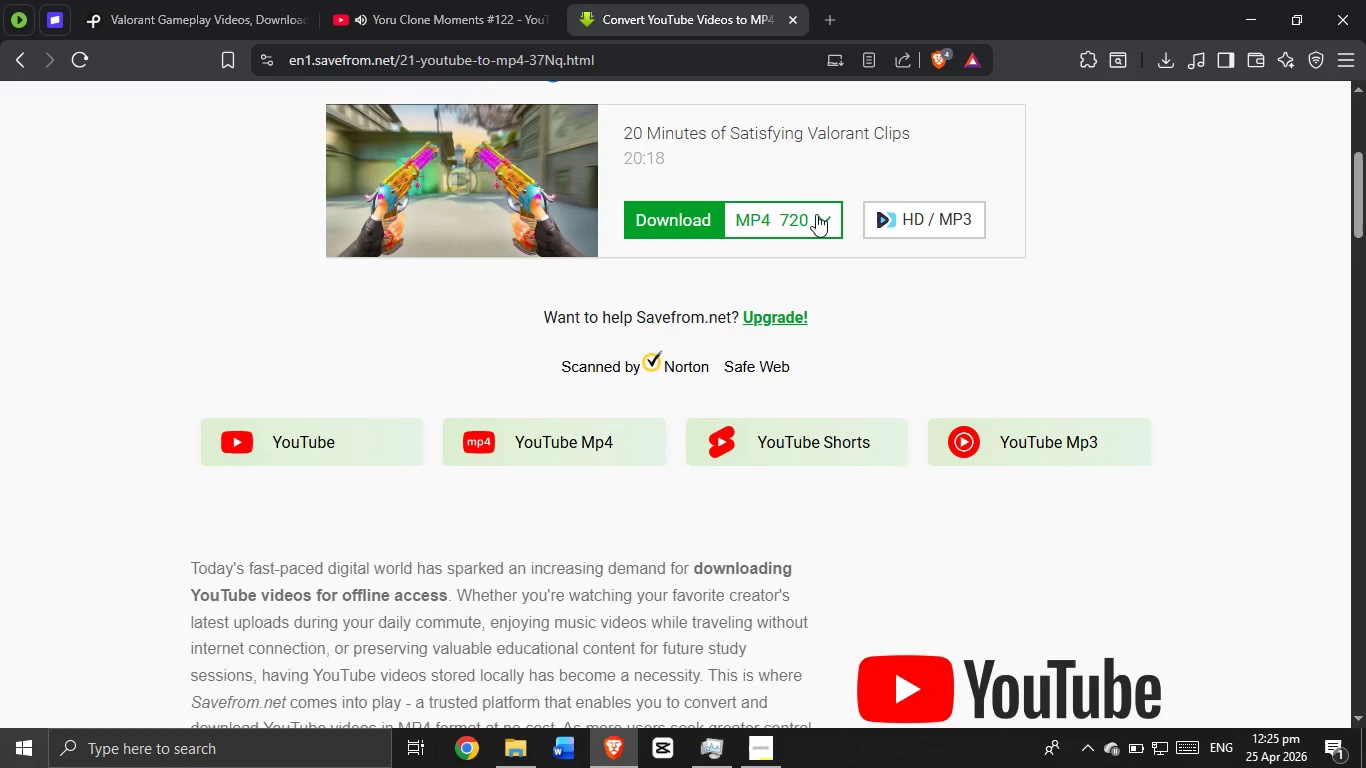 
scroll: coordinate [752, 299], scroll_direction: up, amount: 4.0
 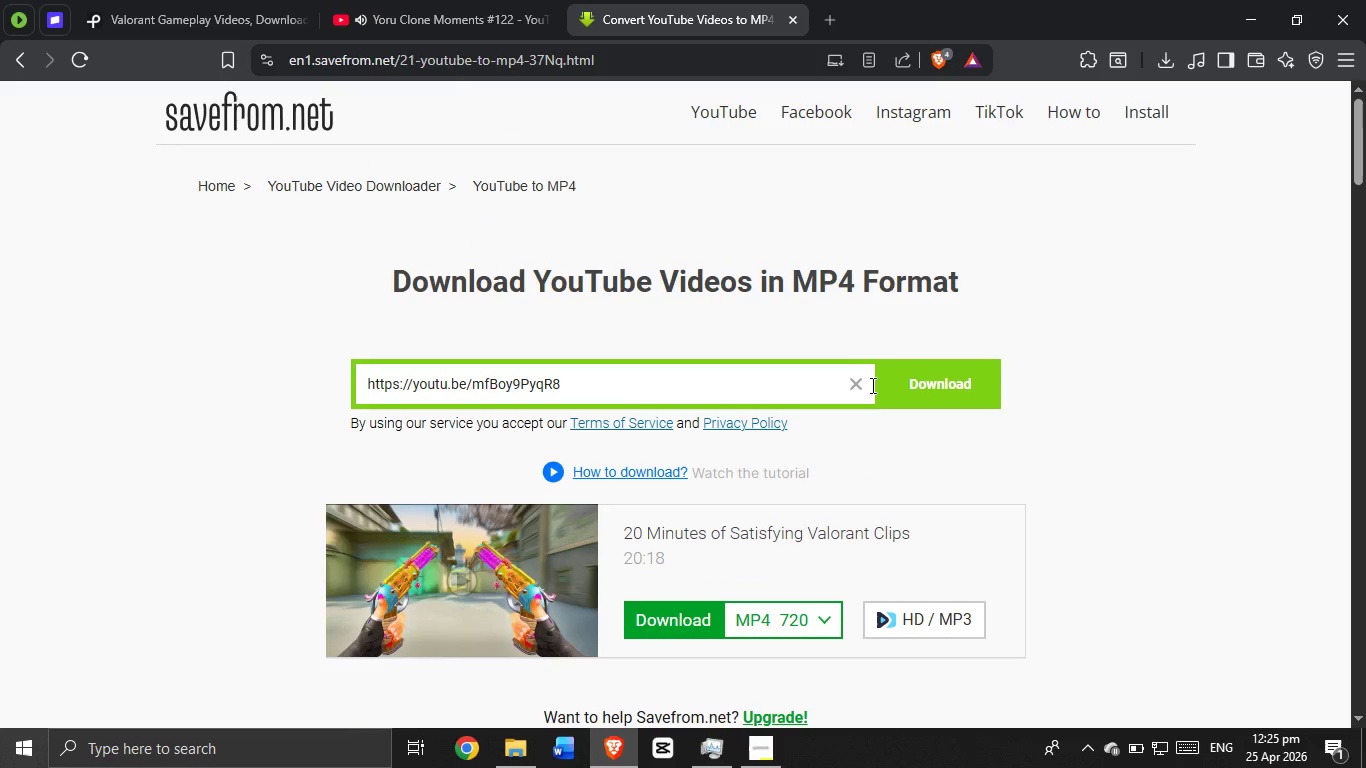 
left_click([853, 382])
 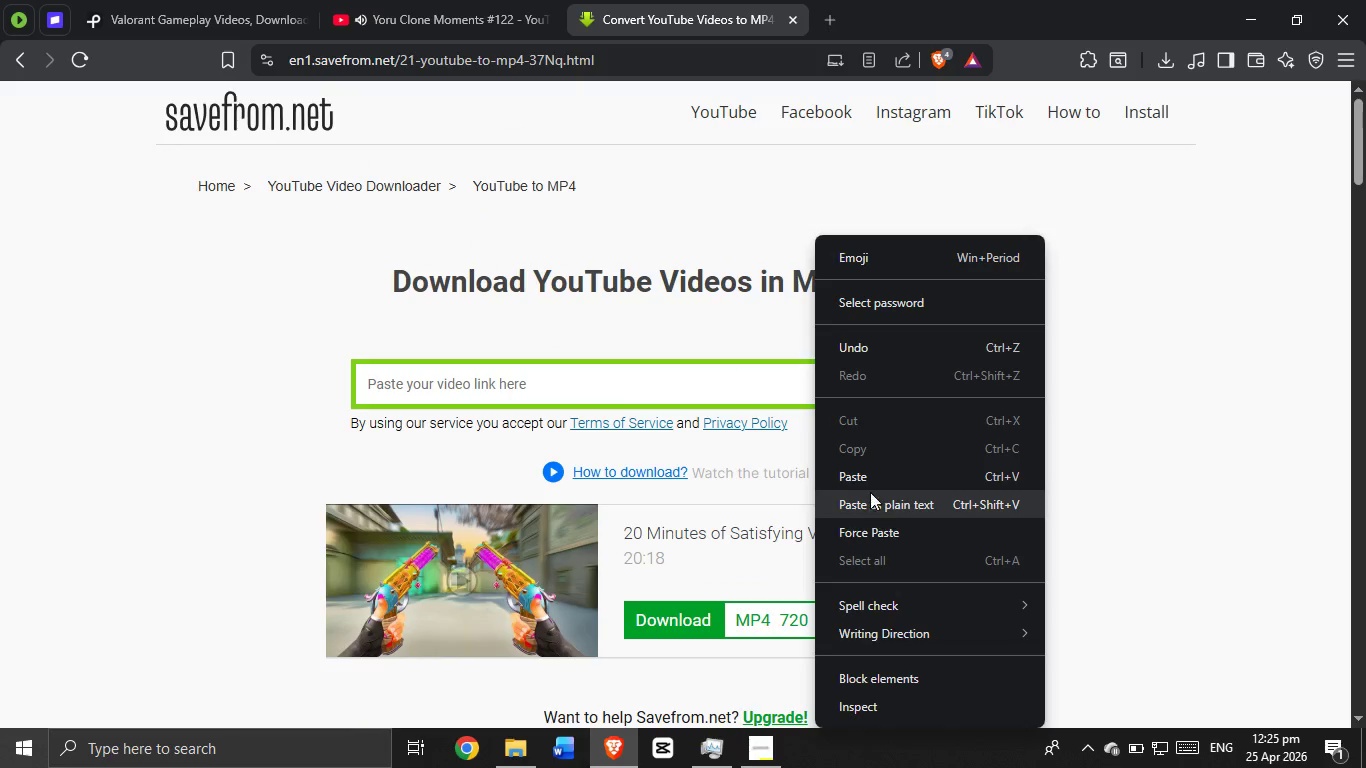 
left_click([868, 483])
 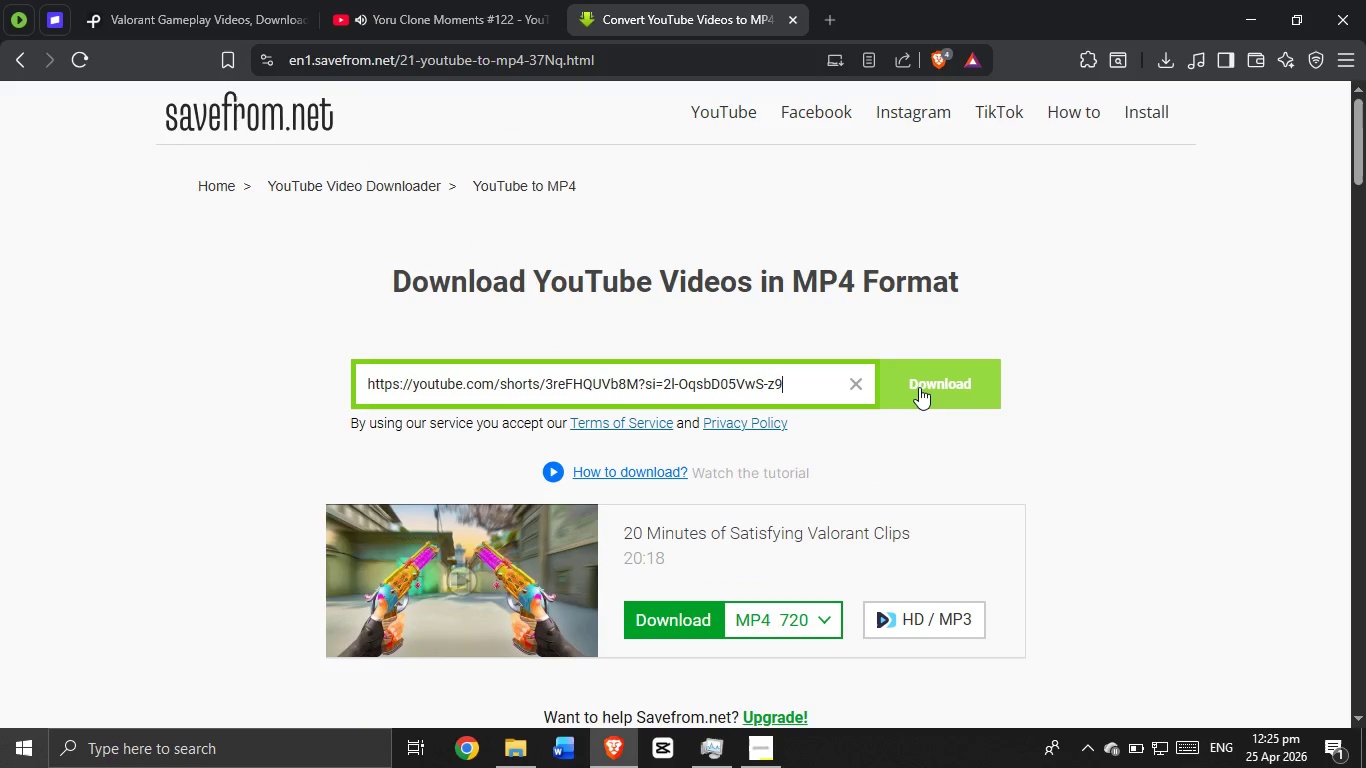 
left_click([919, 387])
 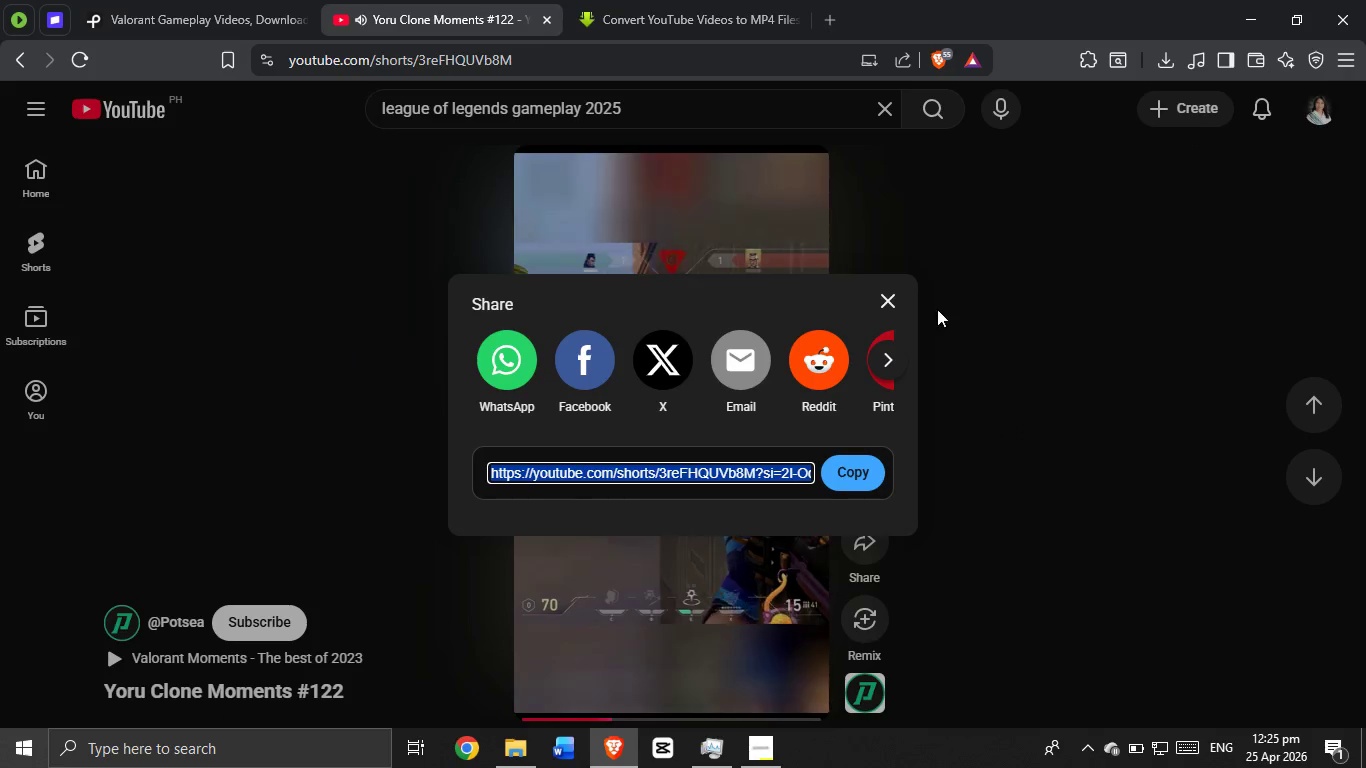 
left_click([886, 296])
 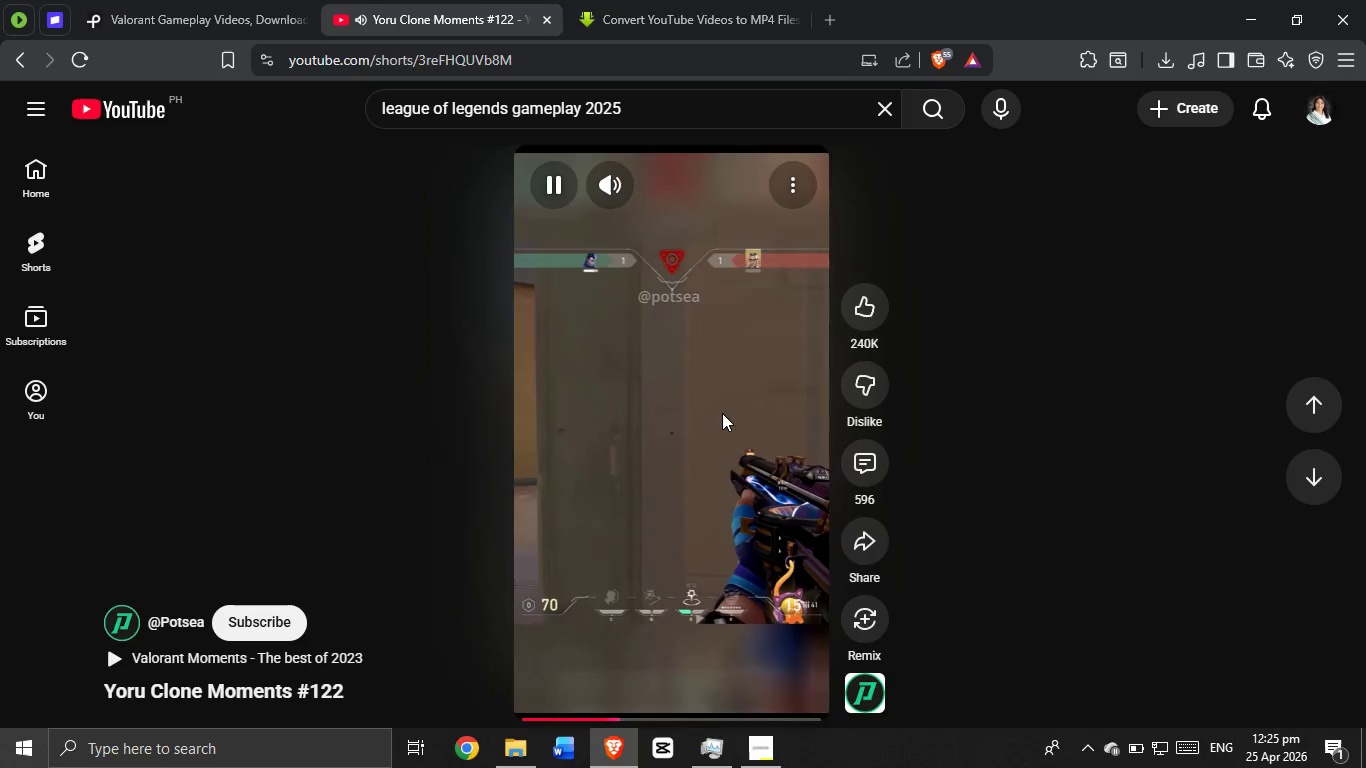 
scroll: coordinate [722, 413], scroll_direction: down, amount: 2.0
 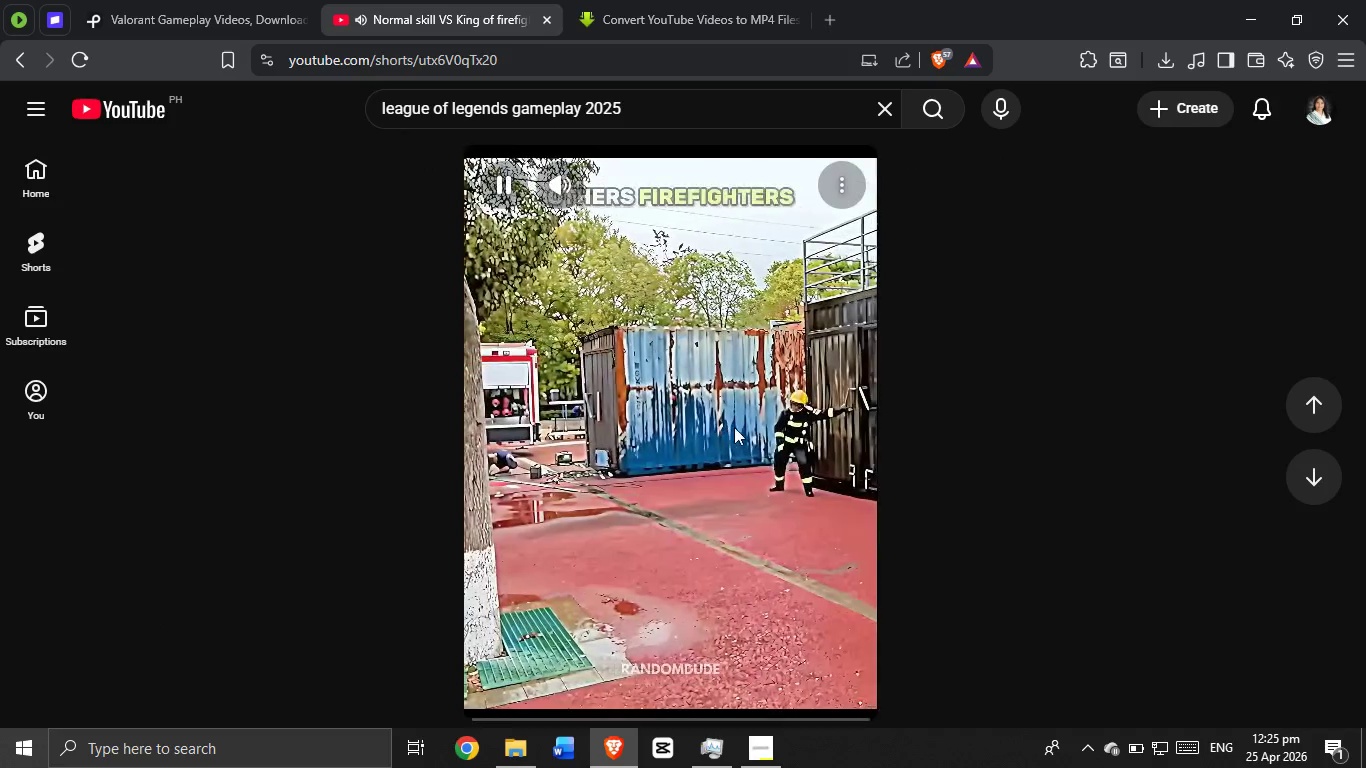 
scroll: coordinate [727, 417], scroll_direction: up, amount: 9.0
 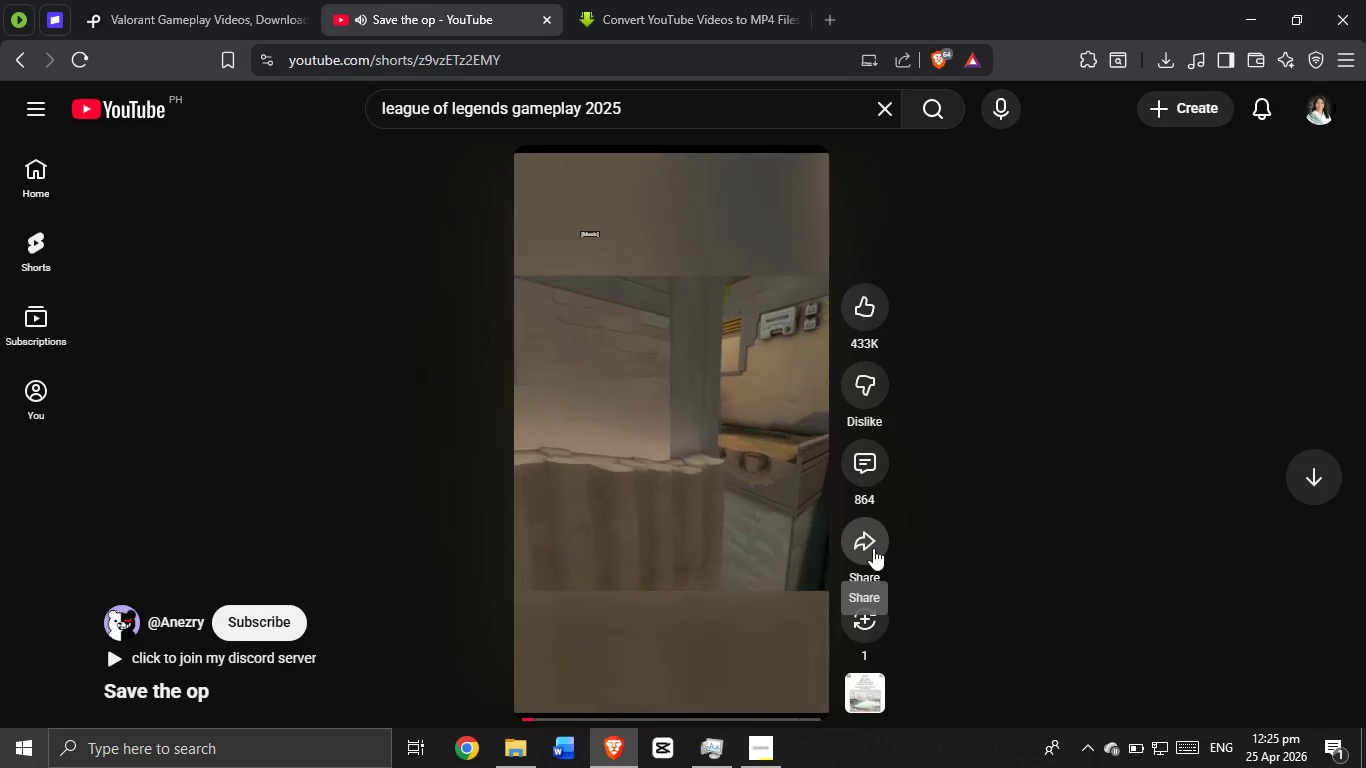 
wait(7.73)
 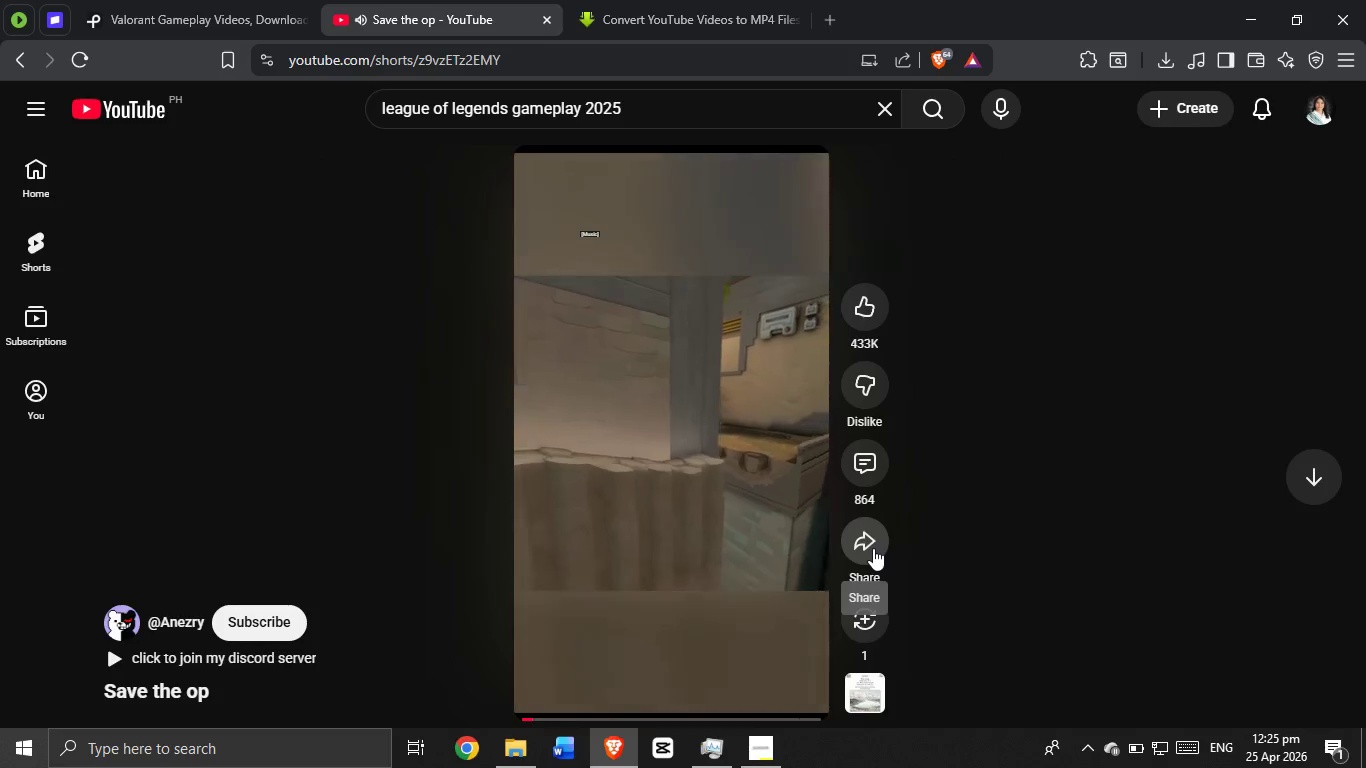 
scroll: coordinate [758, 357], scroll_direction: down, amount: 18.0
 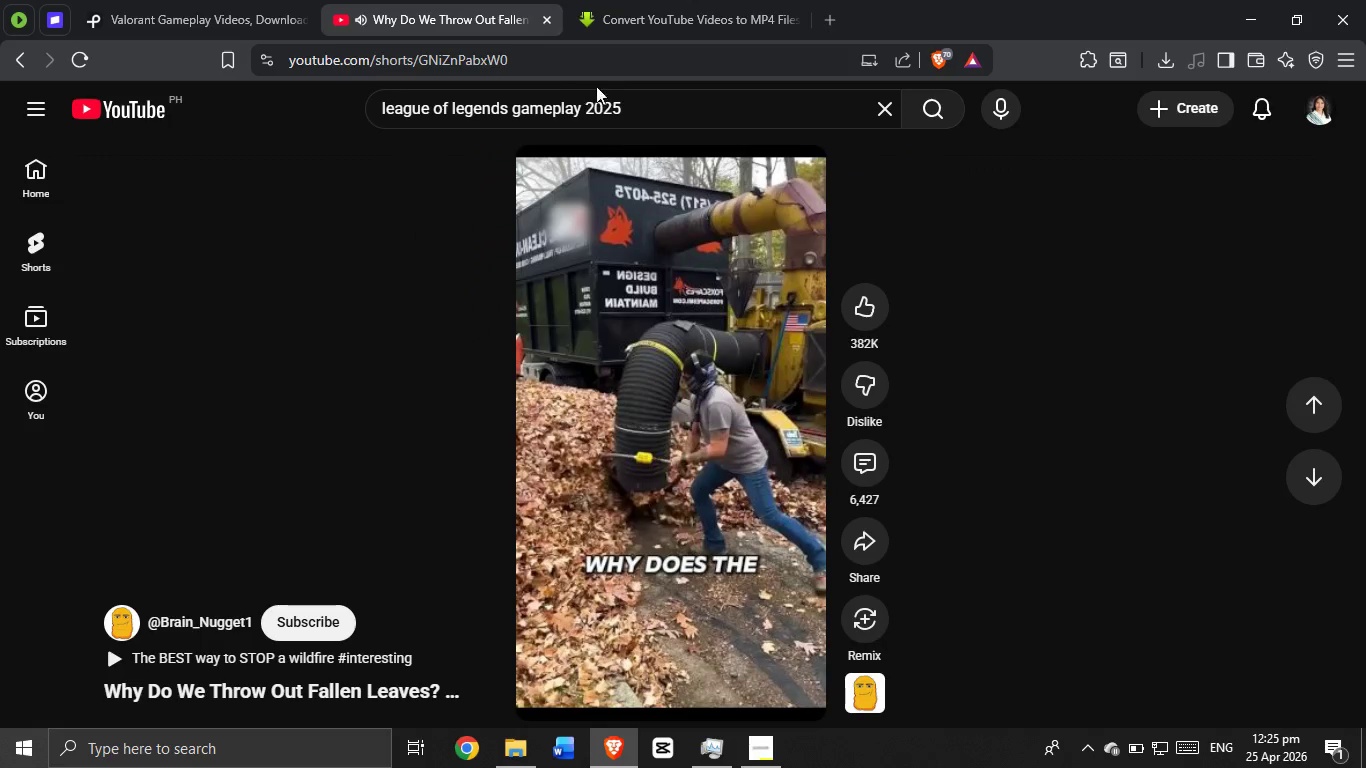 
left_click_drag(start_coordinate=[636, 112], to_coordinate=[625, 115])
 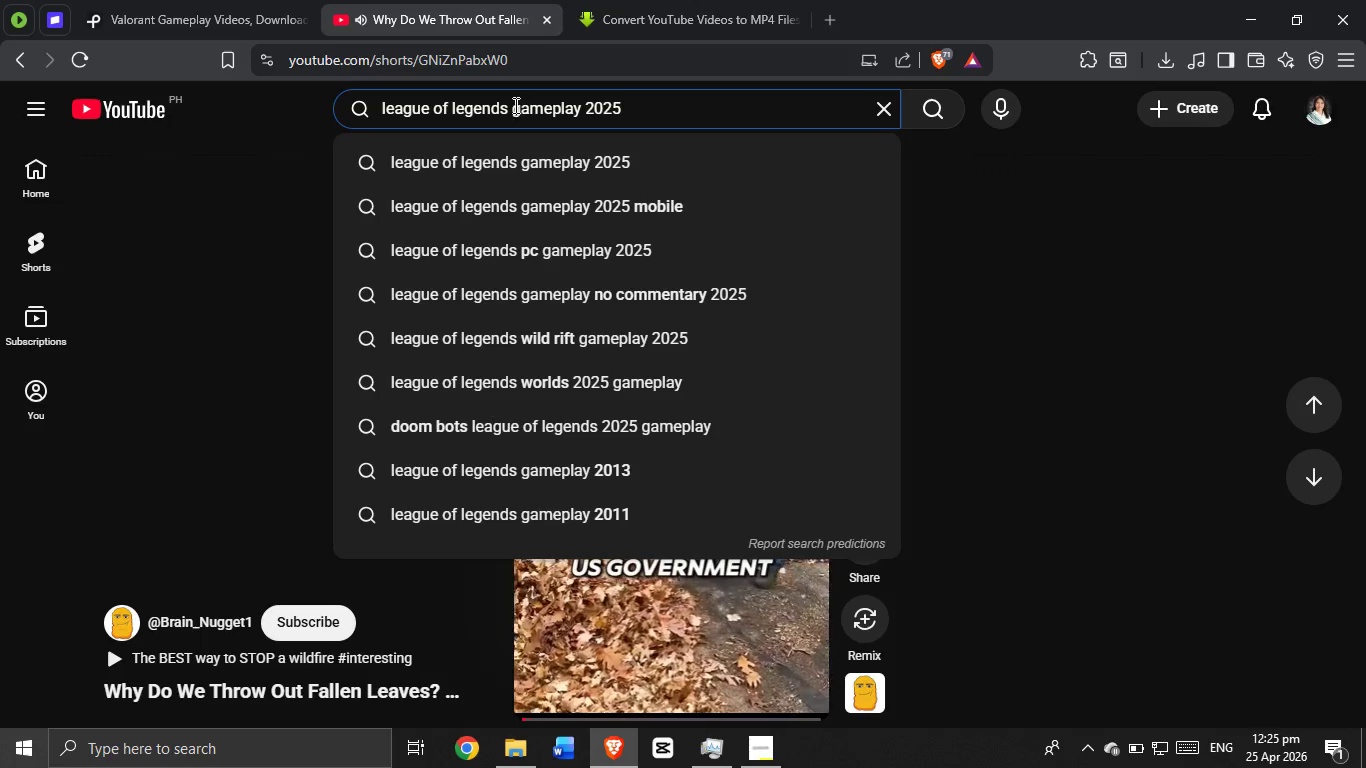 
left_click_drag(start_coordinate=[511, 105], to_coordinate=[329, 71])
 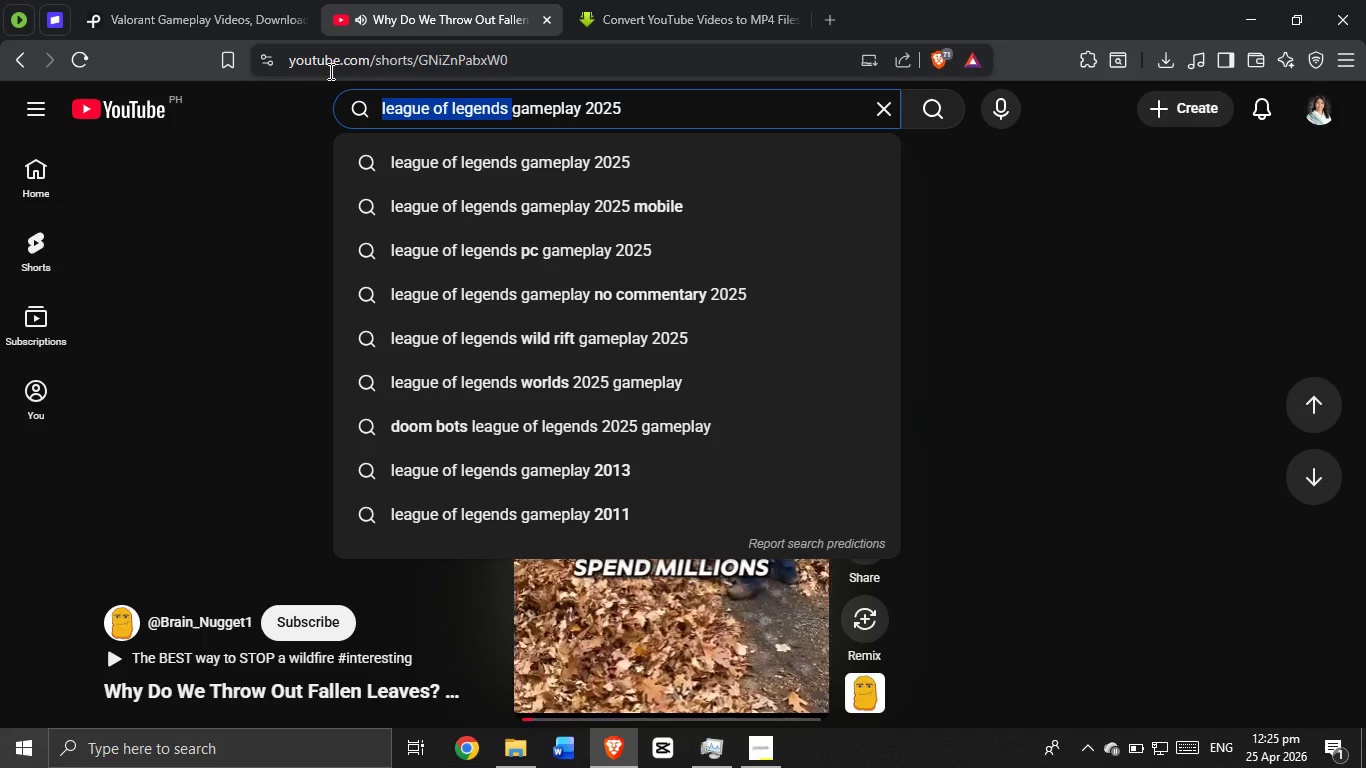 
key(Backspace)
type(valorant )
 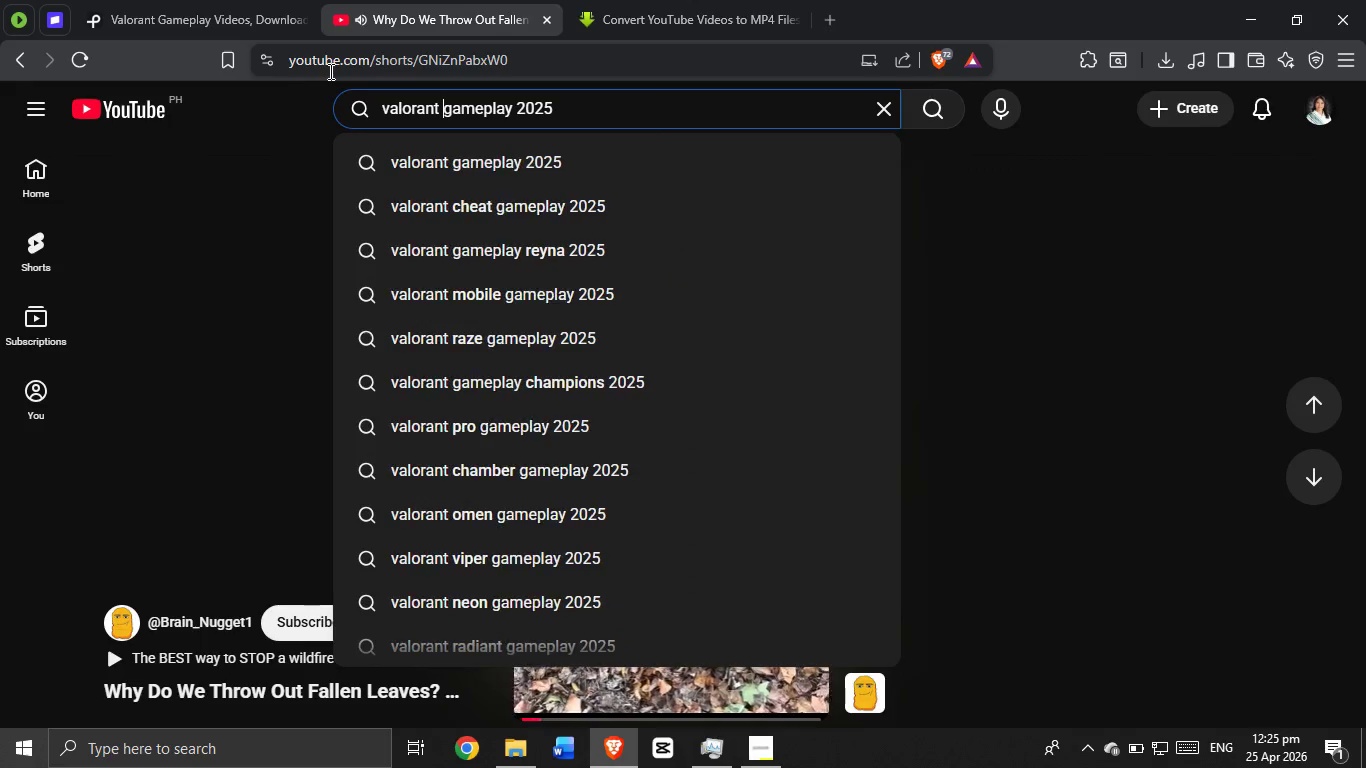 
key(Enter)
 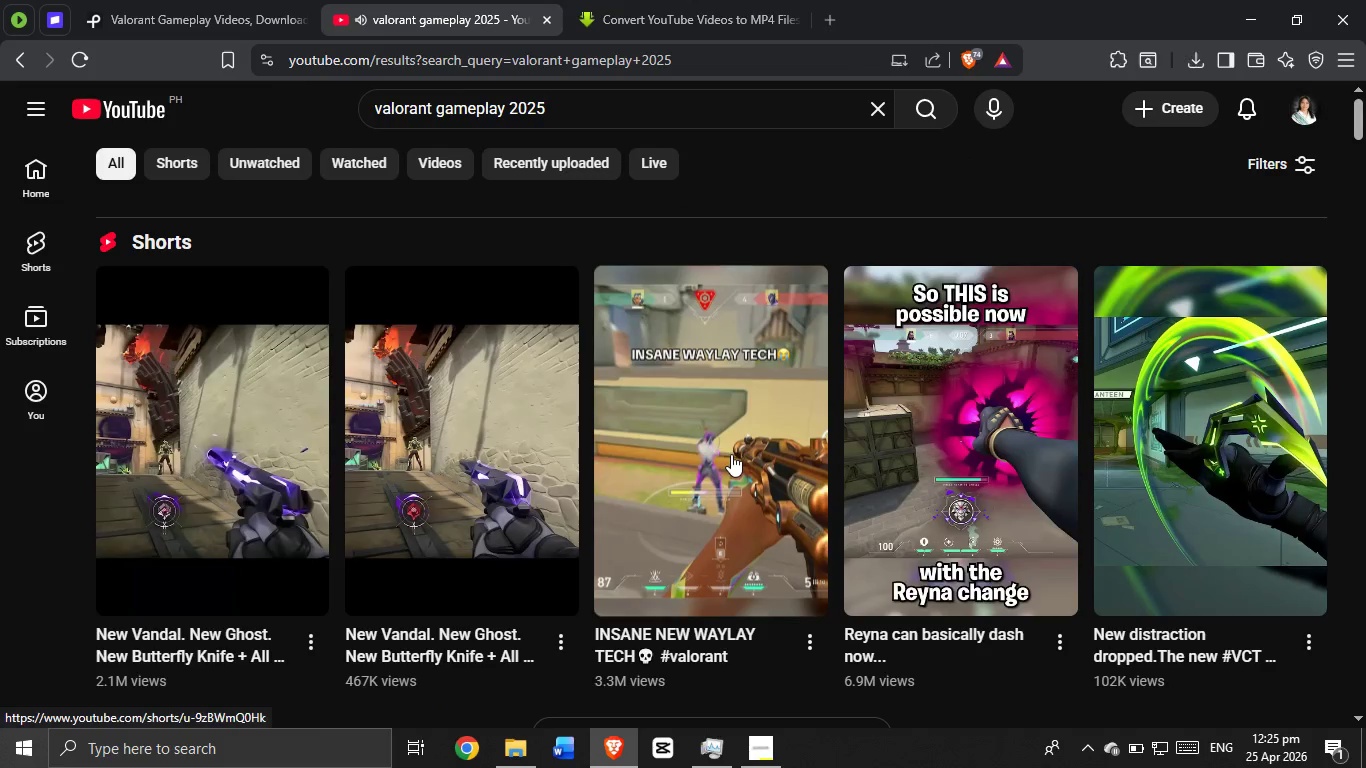 
wait(5.2)
 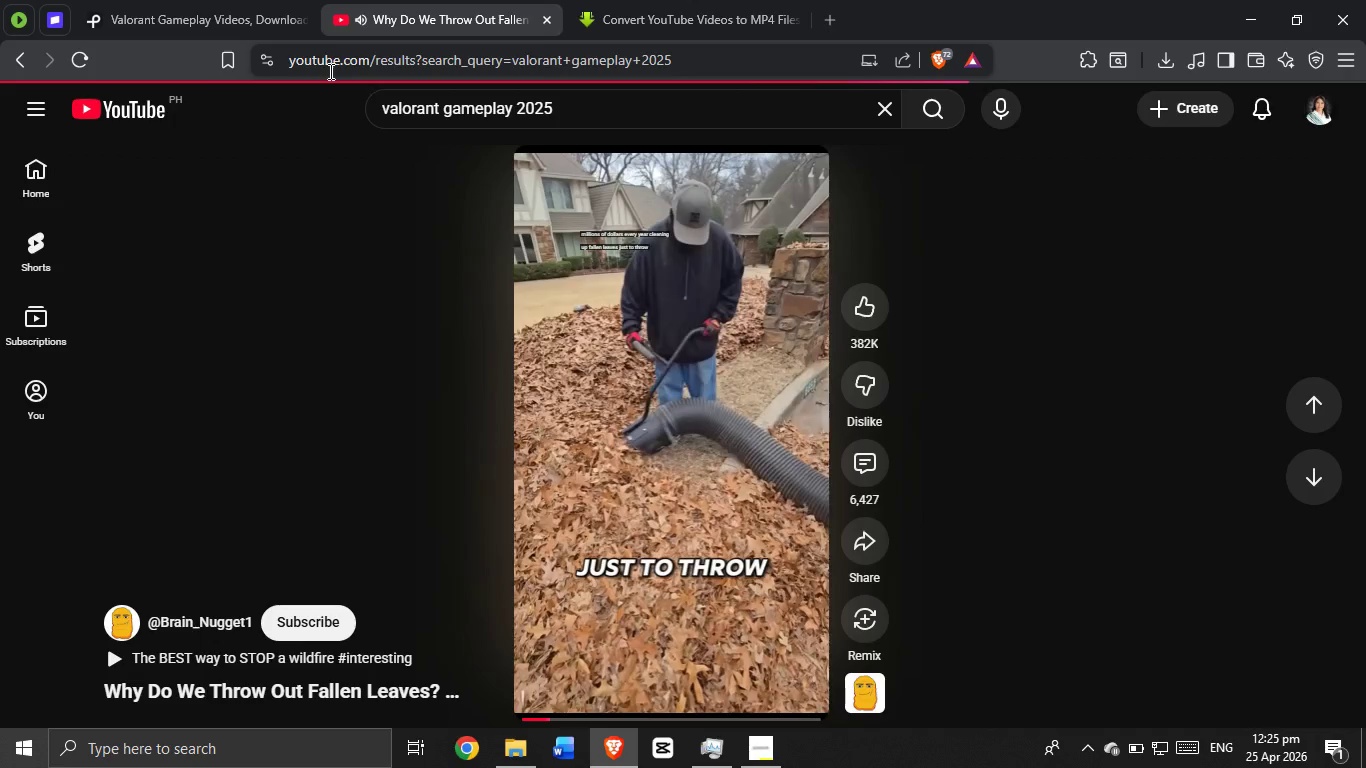 
left_click([509, 430])
 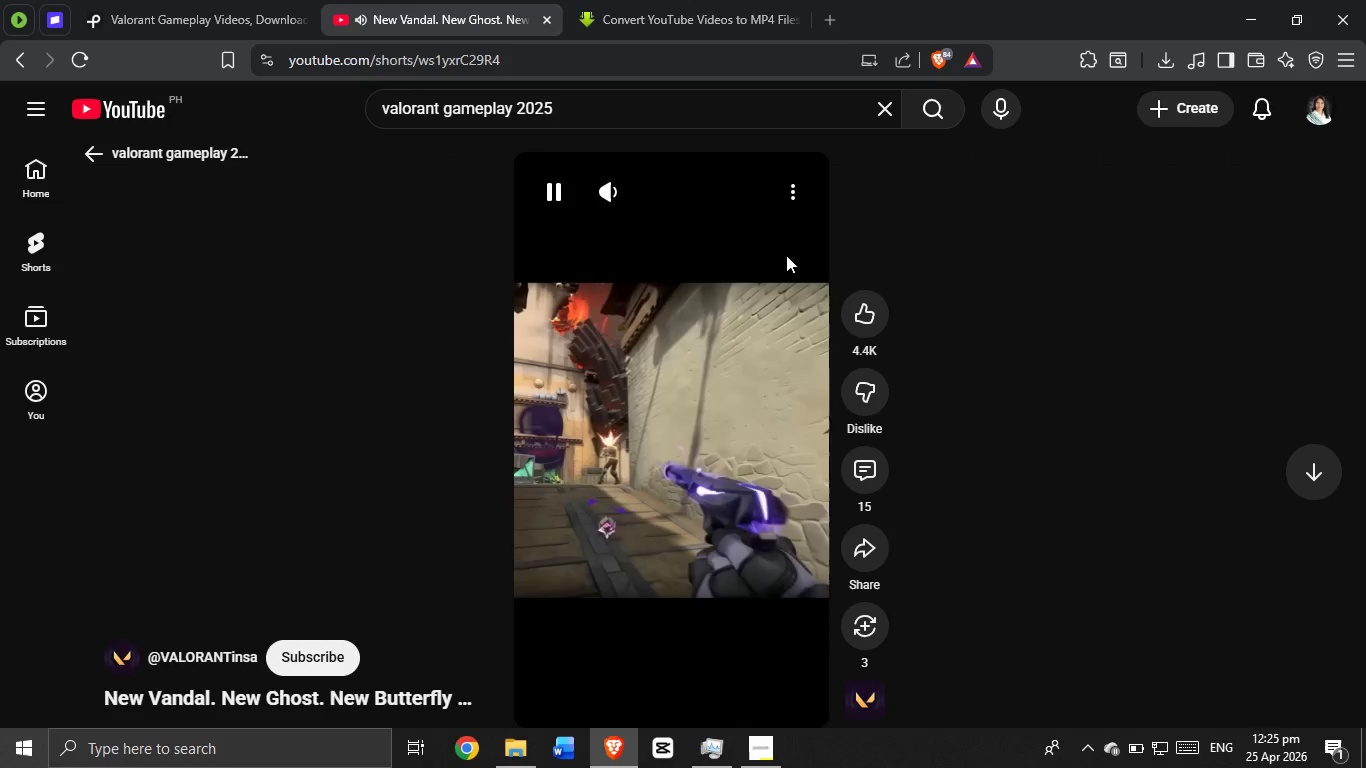 
wait(7.83)
 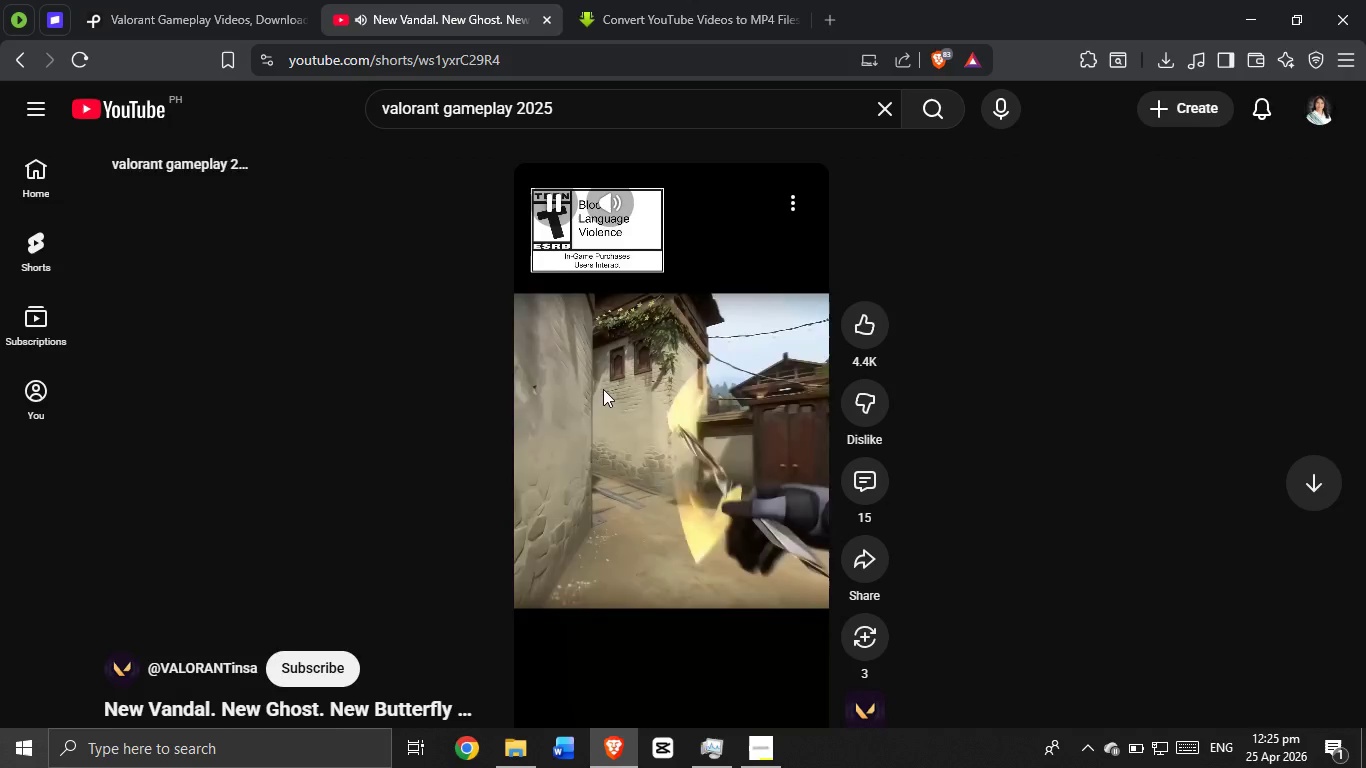 
left_click([867, 546])
 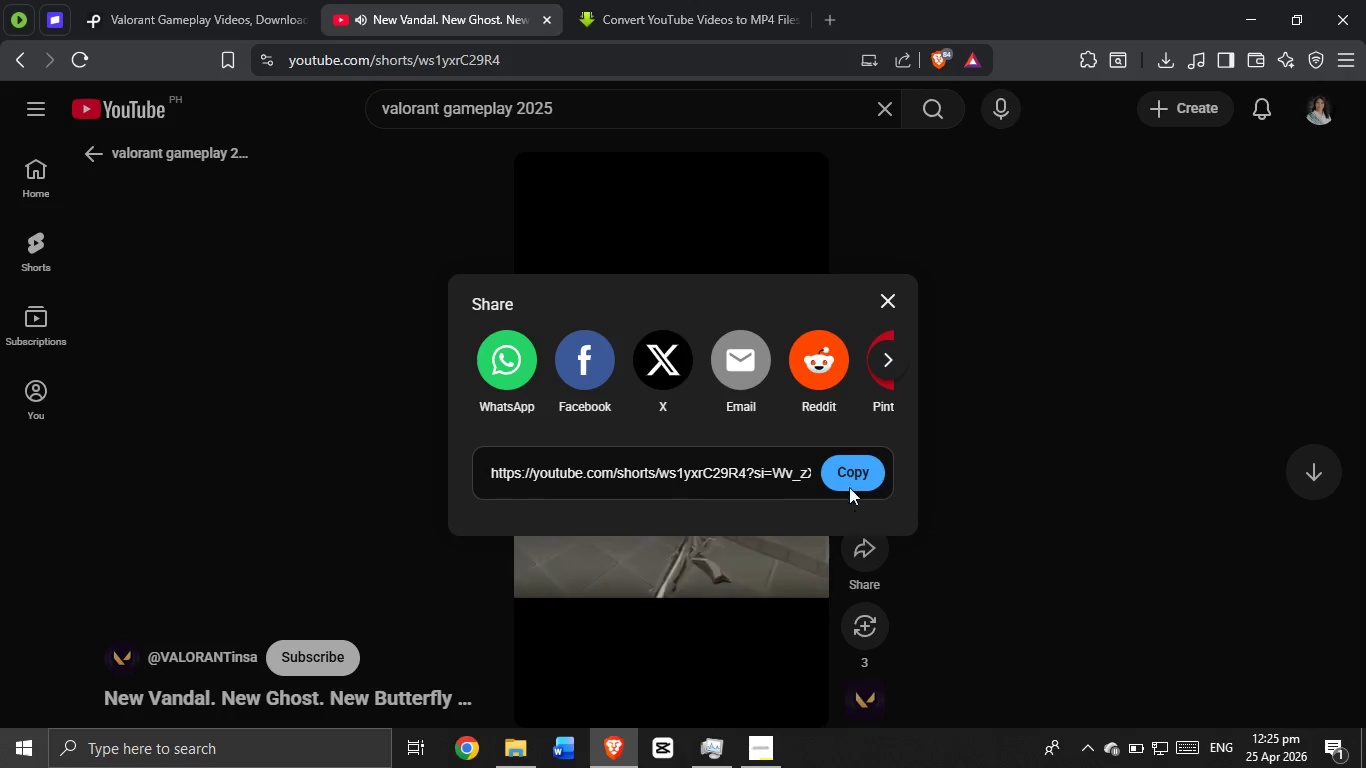 
left_click([844, 469])
 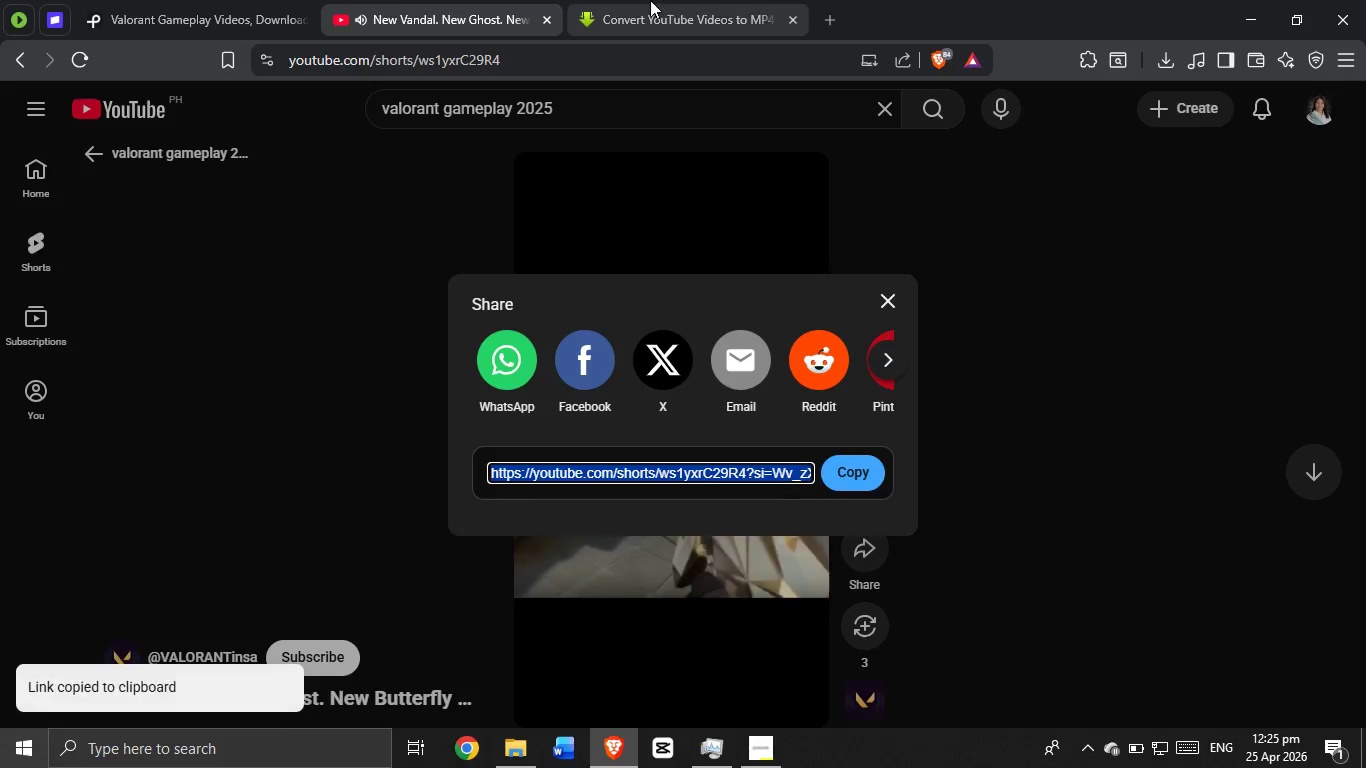 
left_click([647, 0])
 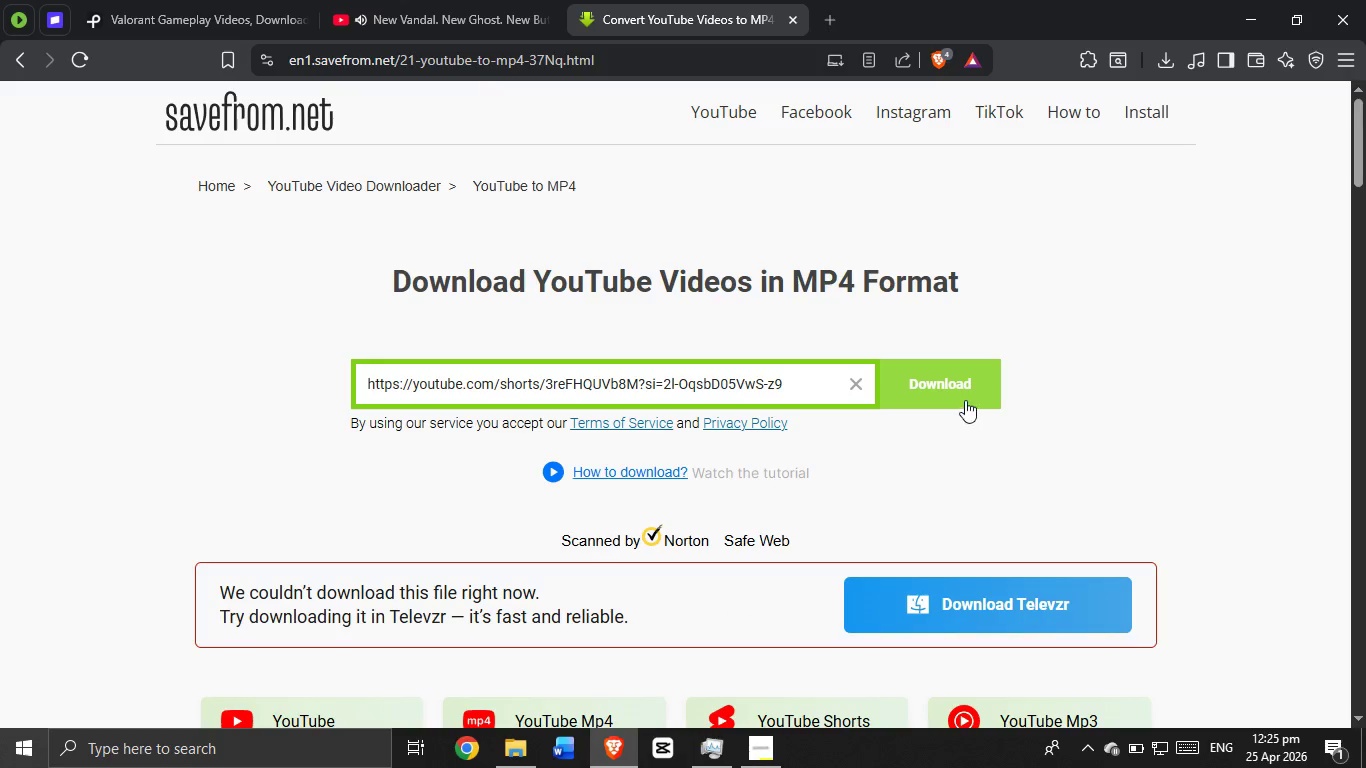 
left_click([968, 389])
 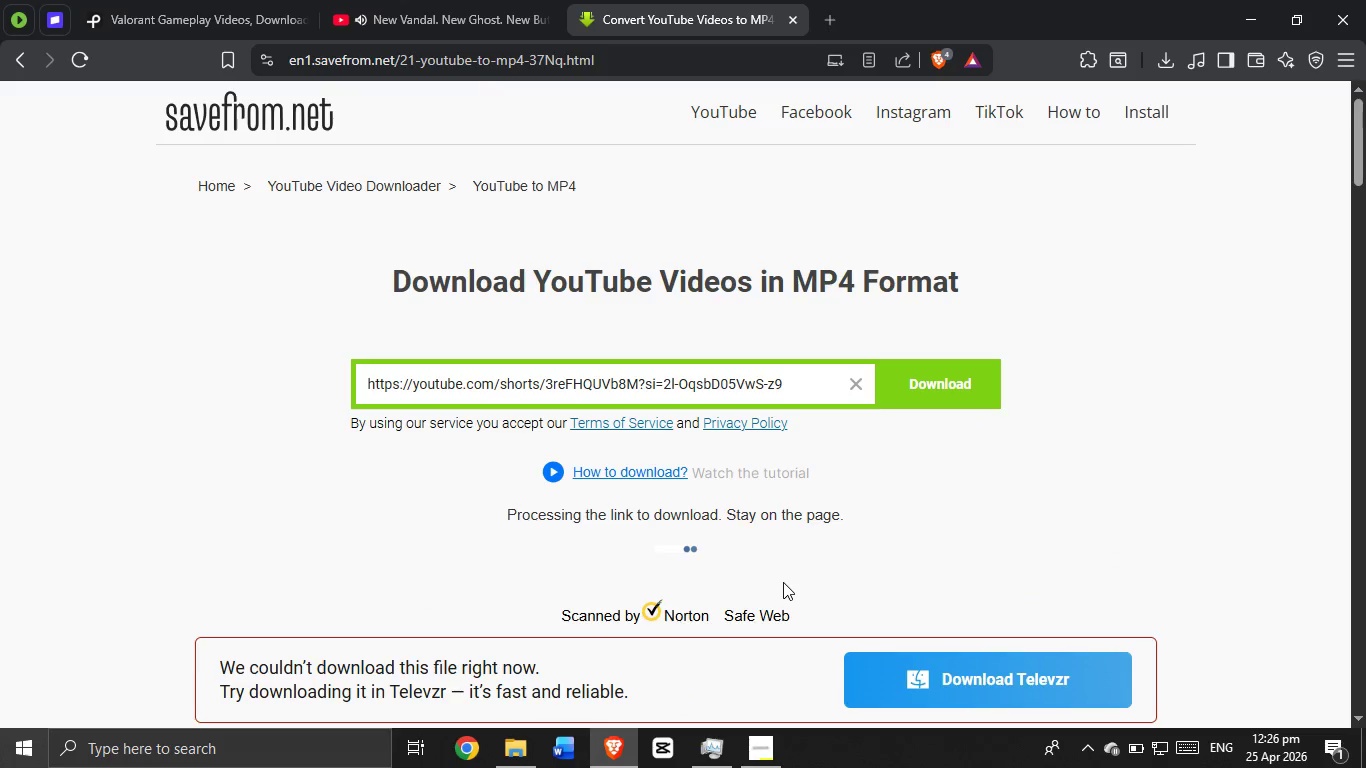 
wait(7.39)
 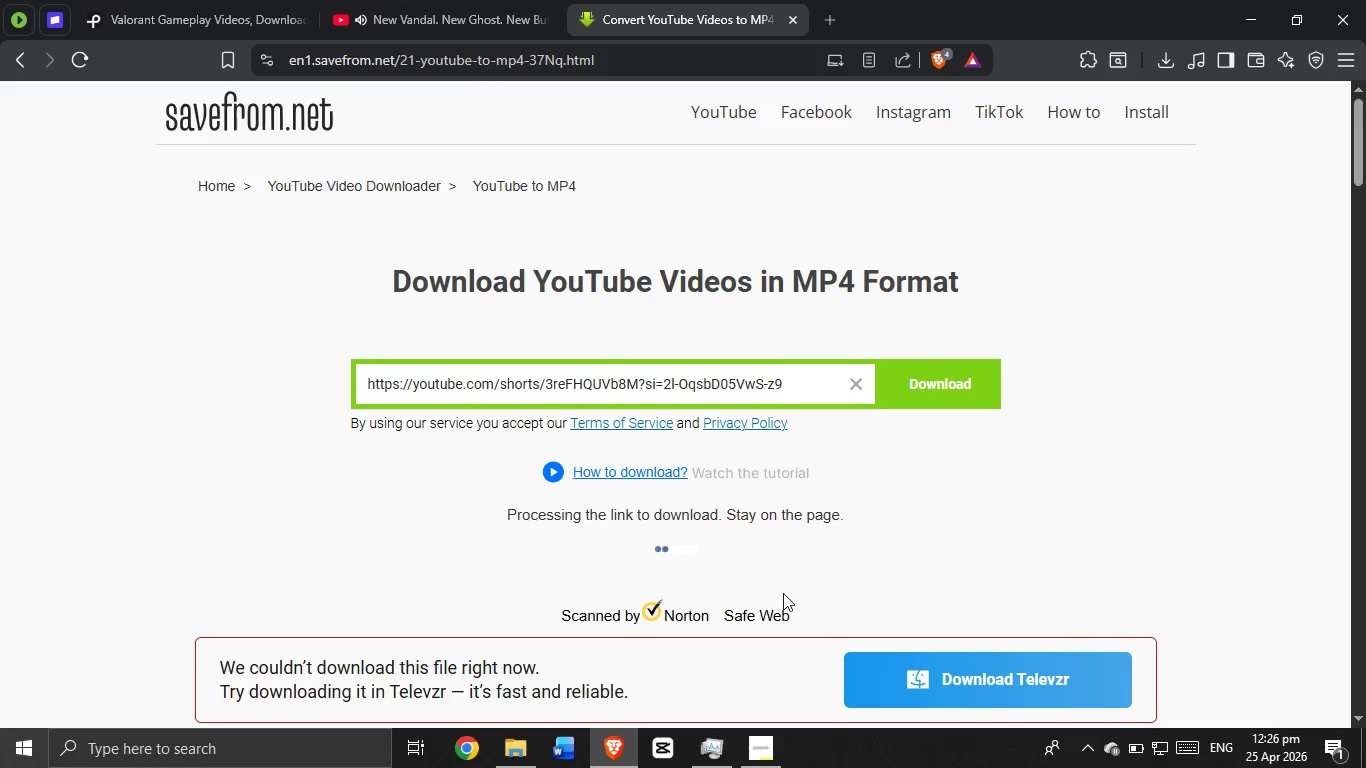 
left_click([758, 766])